 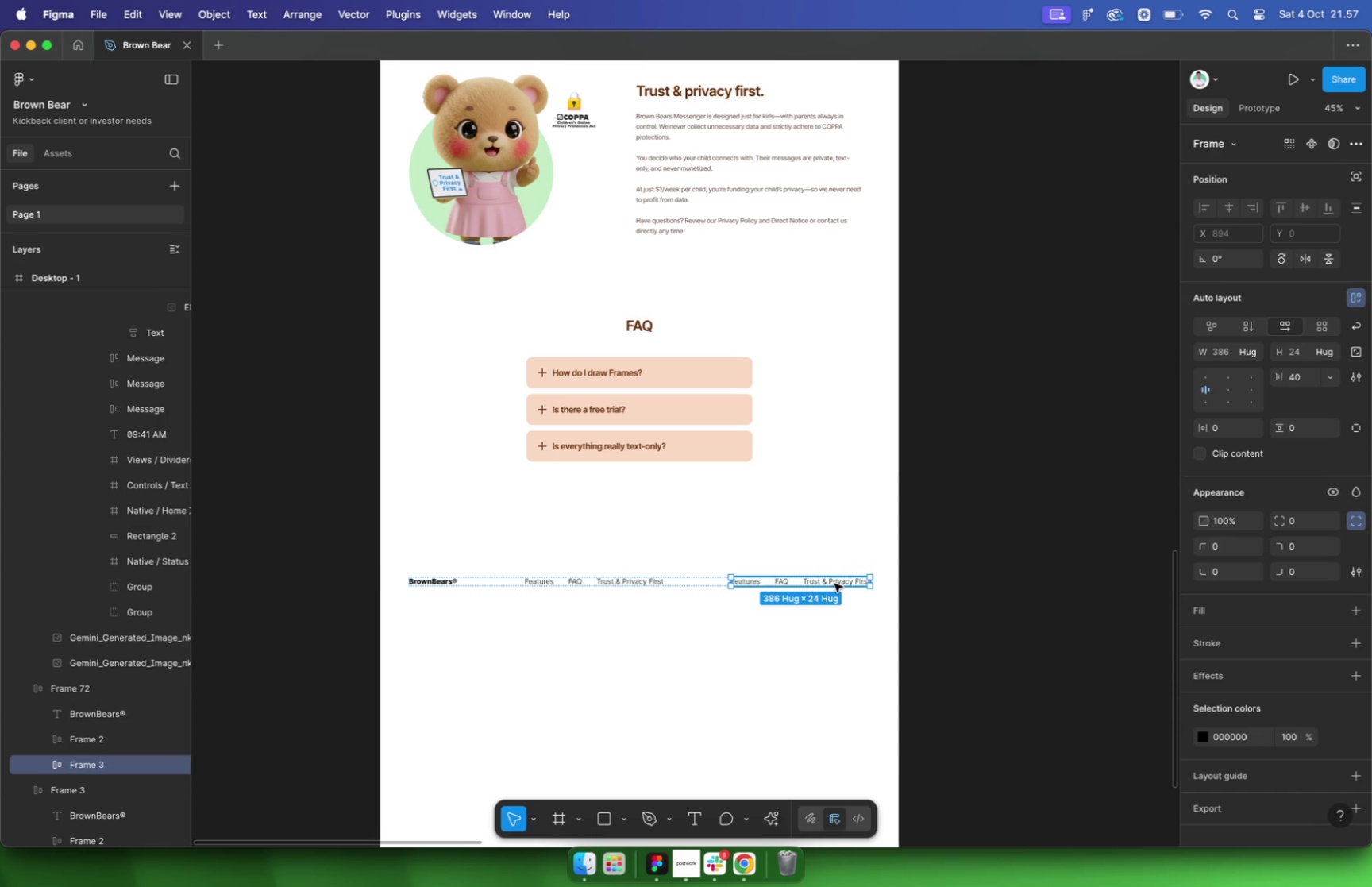 
double_click([784, 584])
 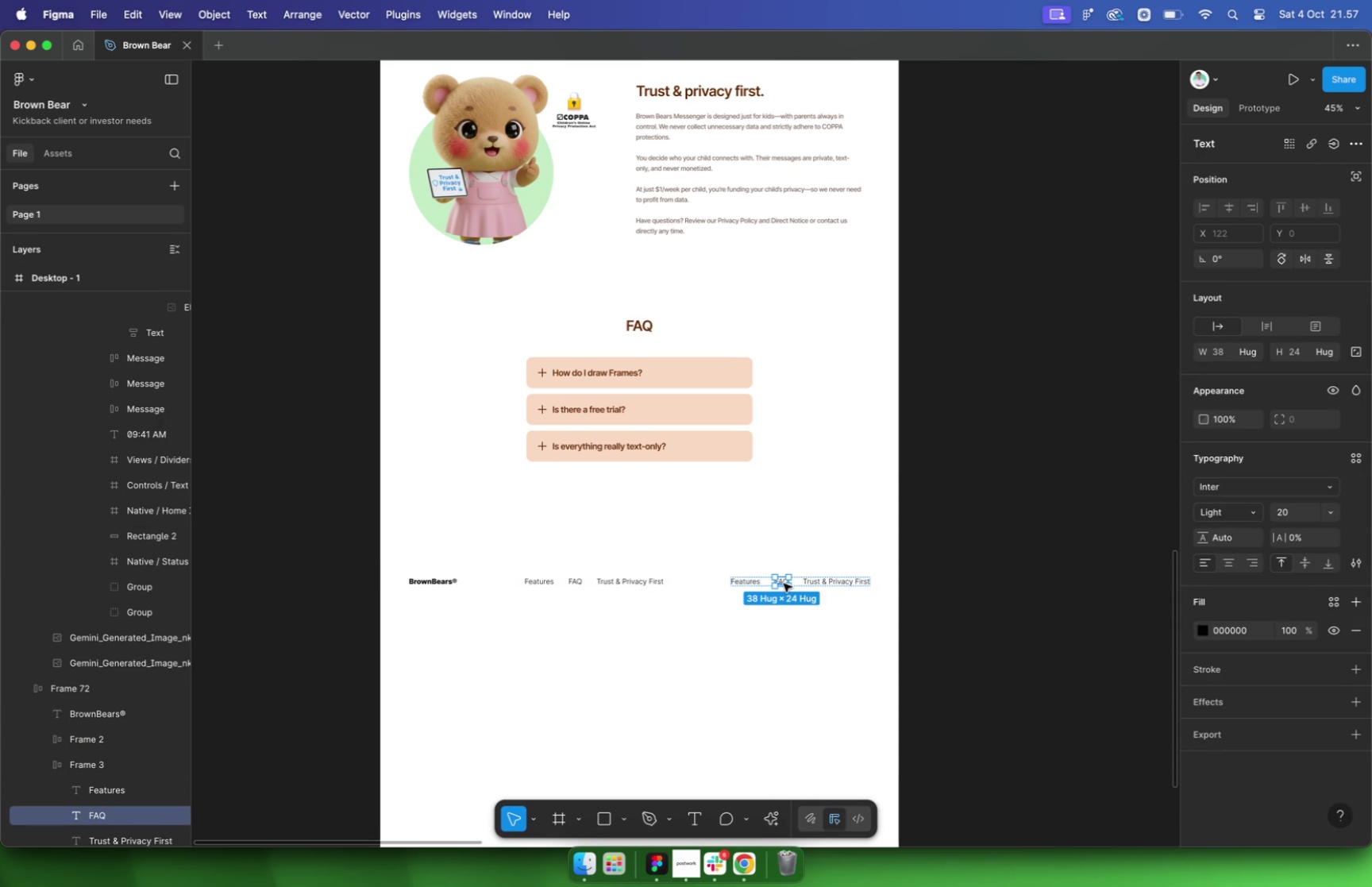 
key(Backspace)
 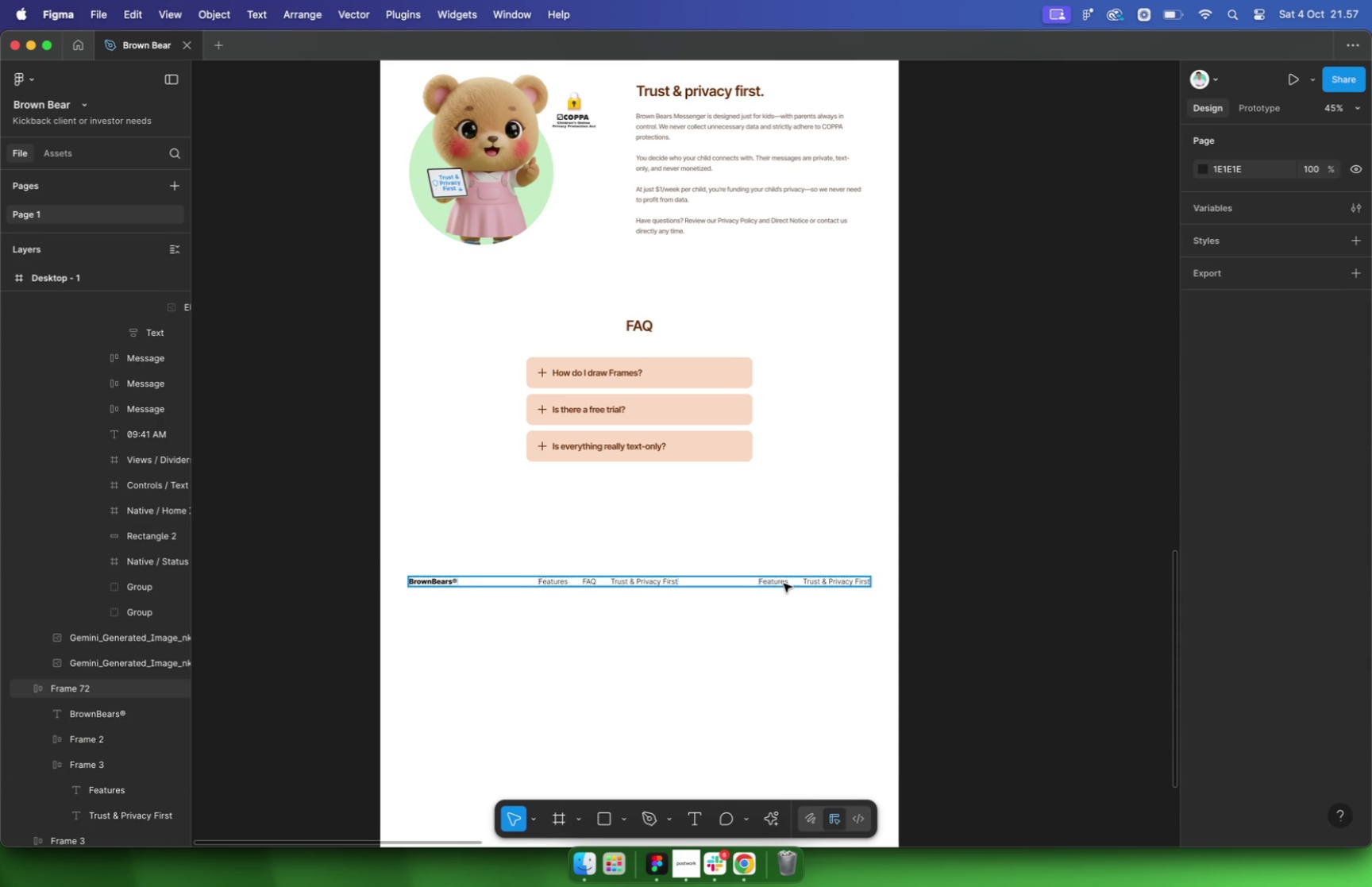 
double_click([784, 583])
 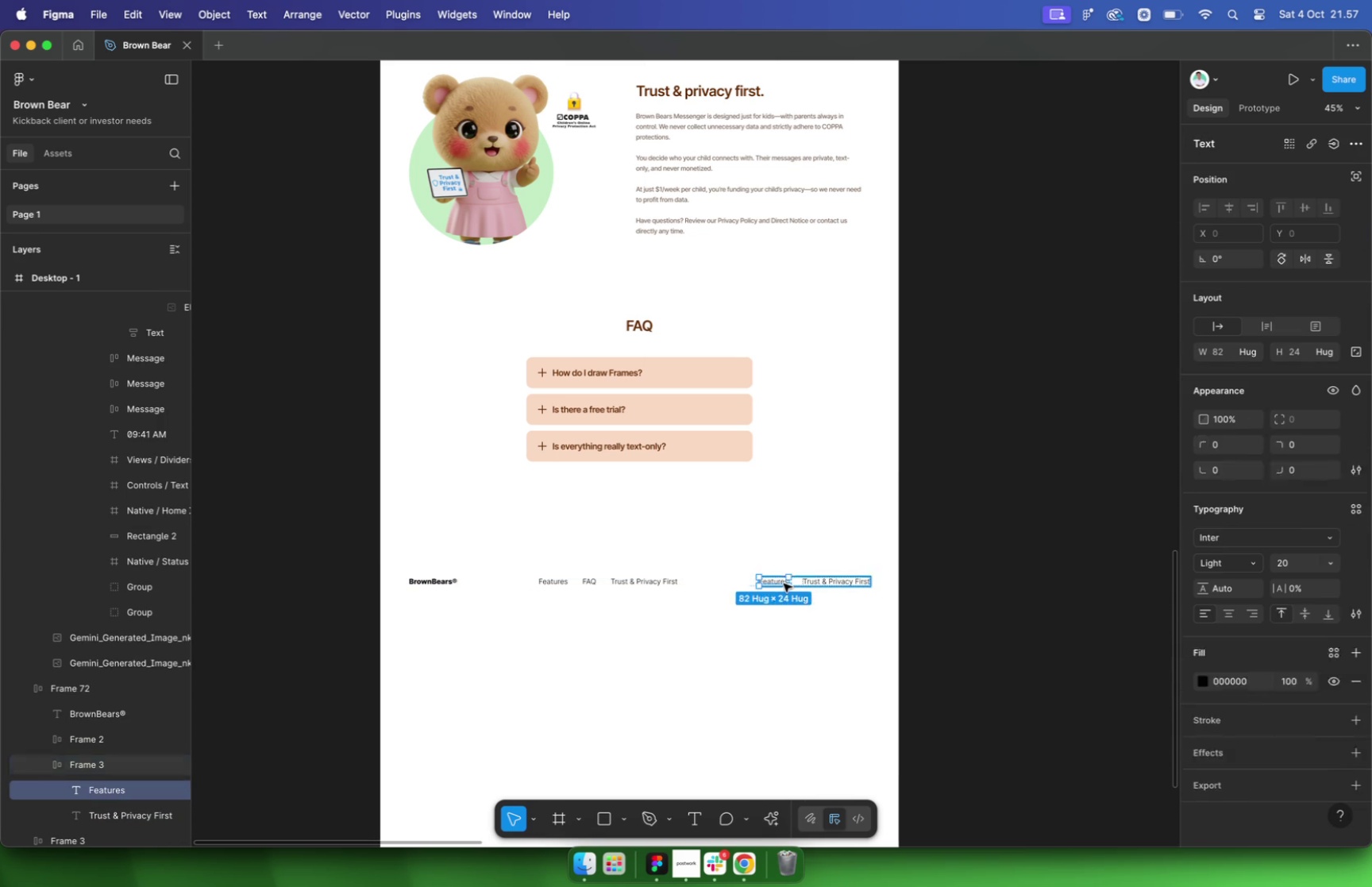 
triple_click([784, 583])
 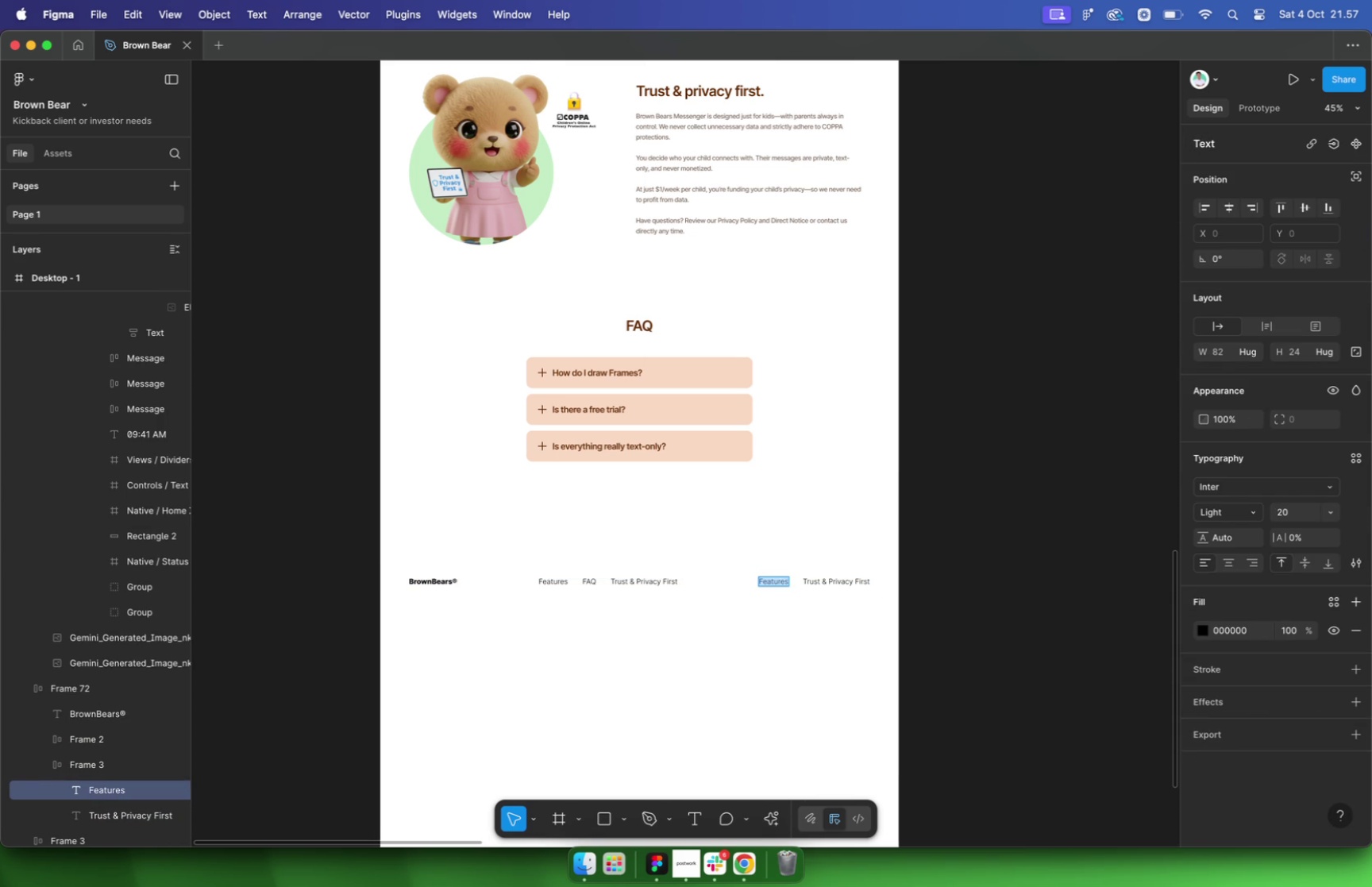 
key(Backspace)
 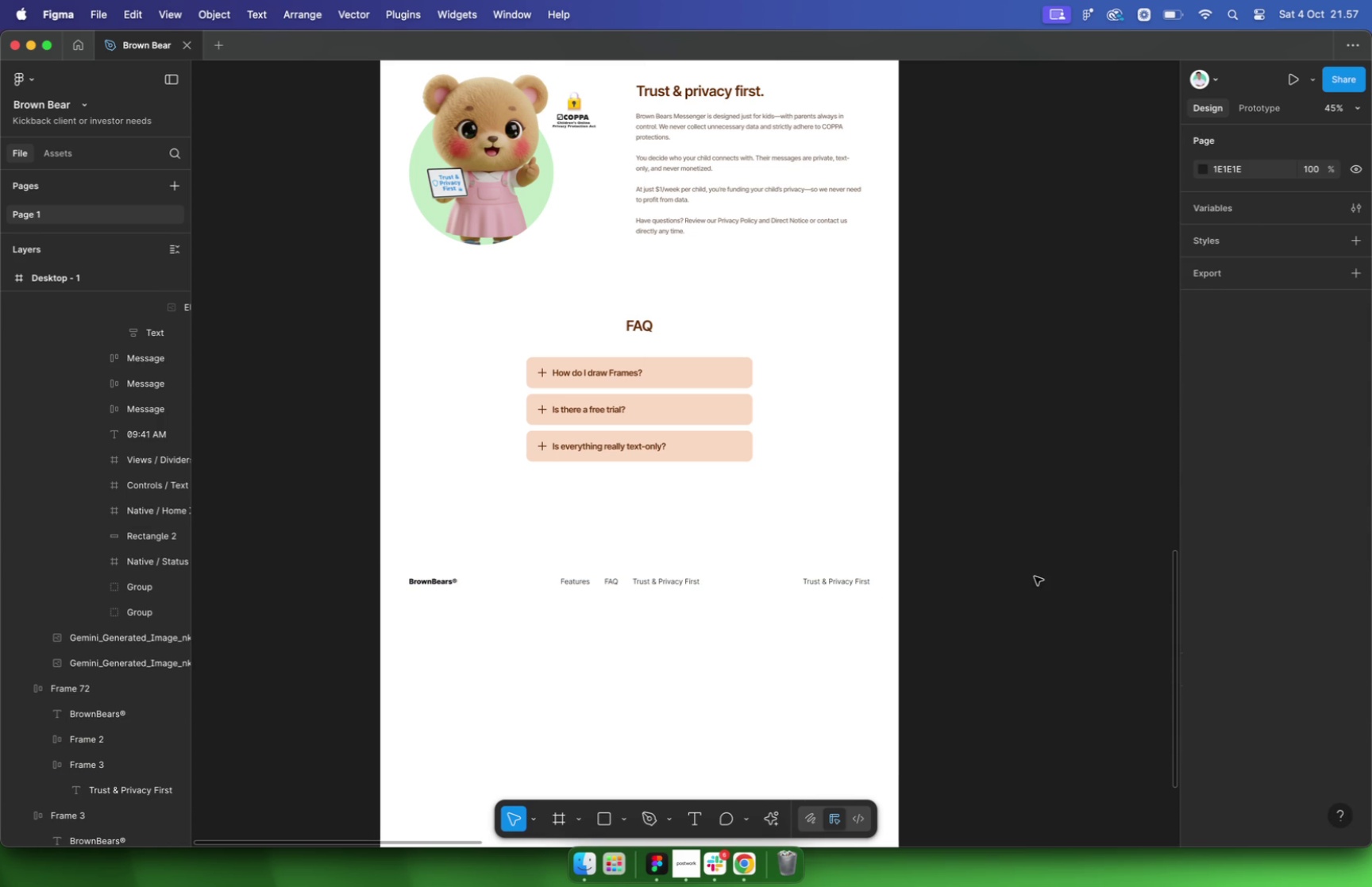 
double_click([1035, 577])
 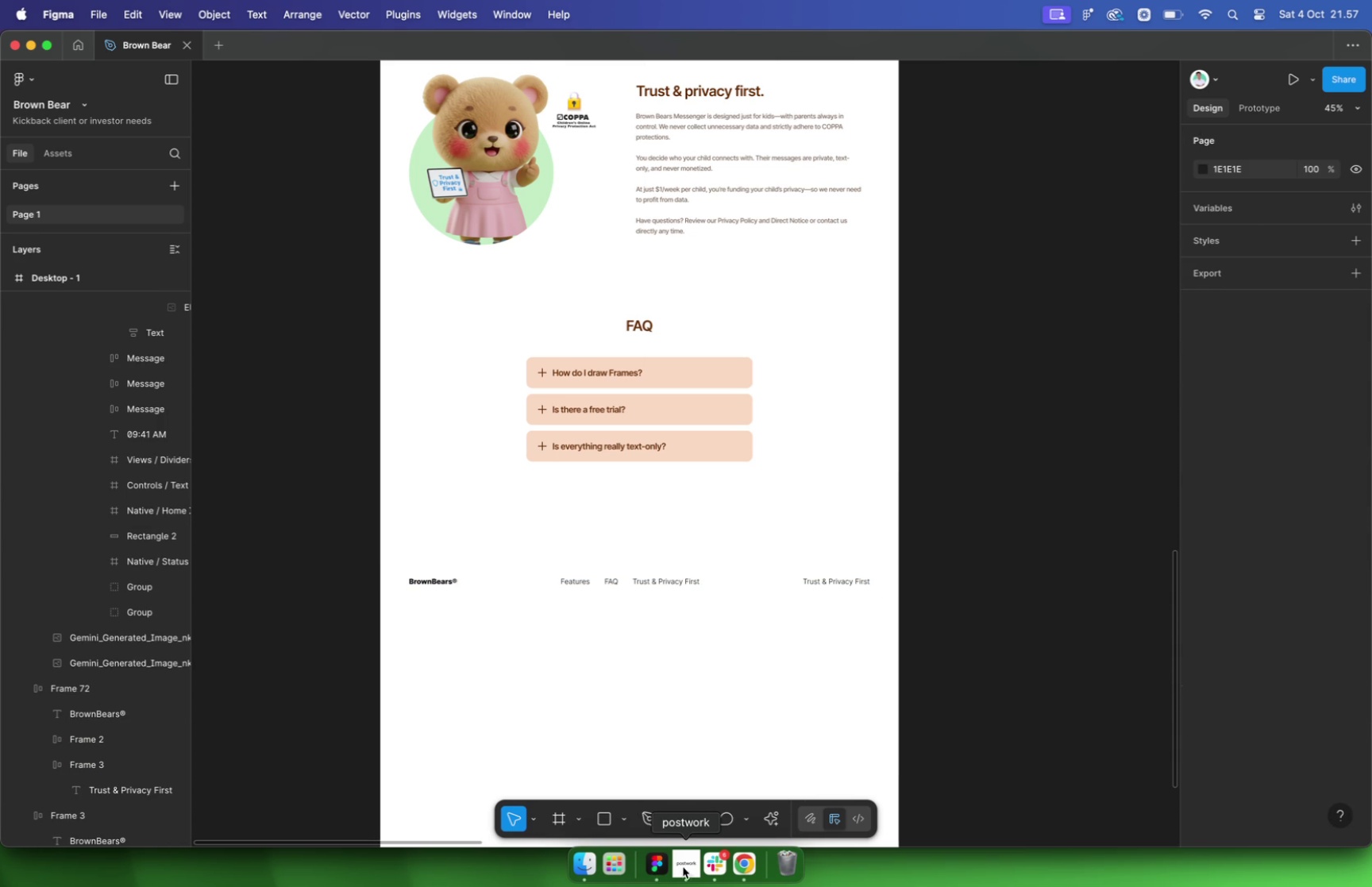 
left_click([646, 862])
 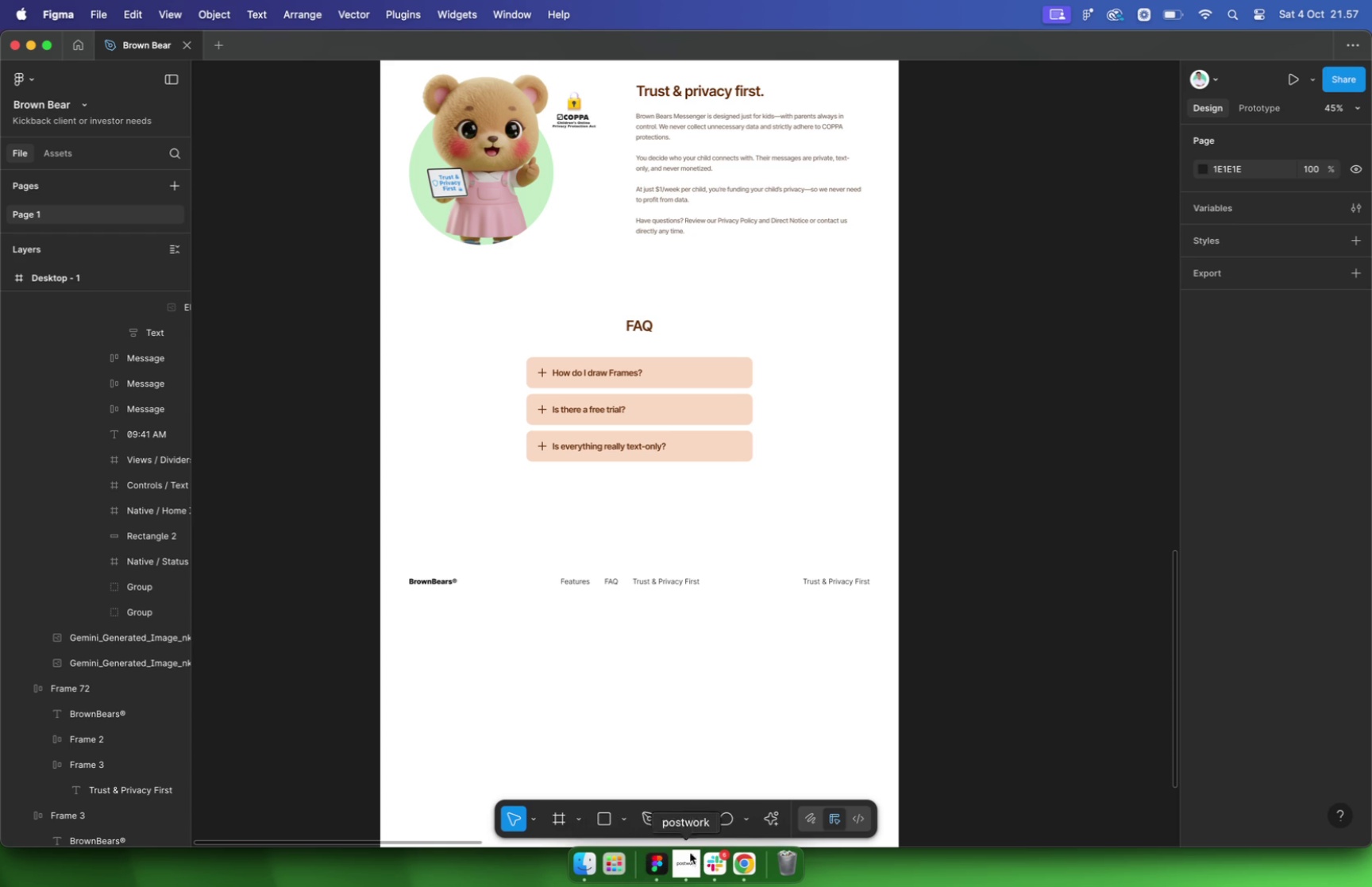 
left_click([736, 864])